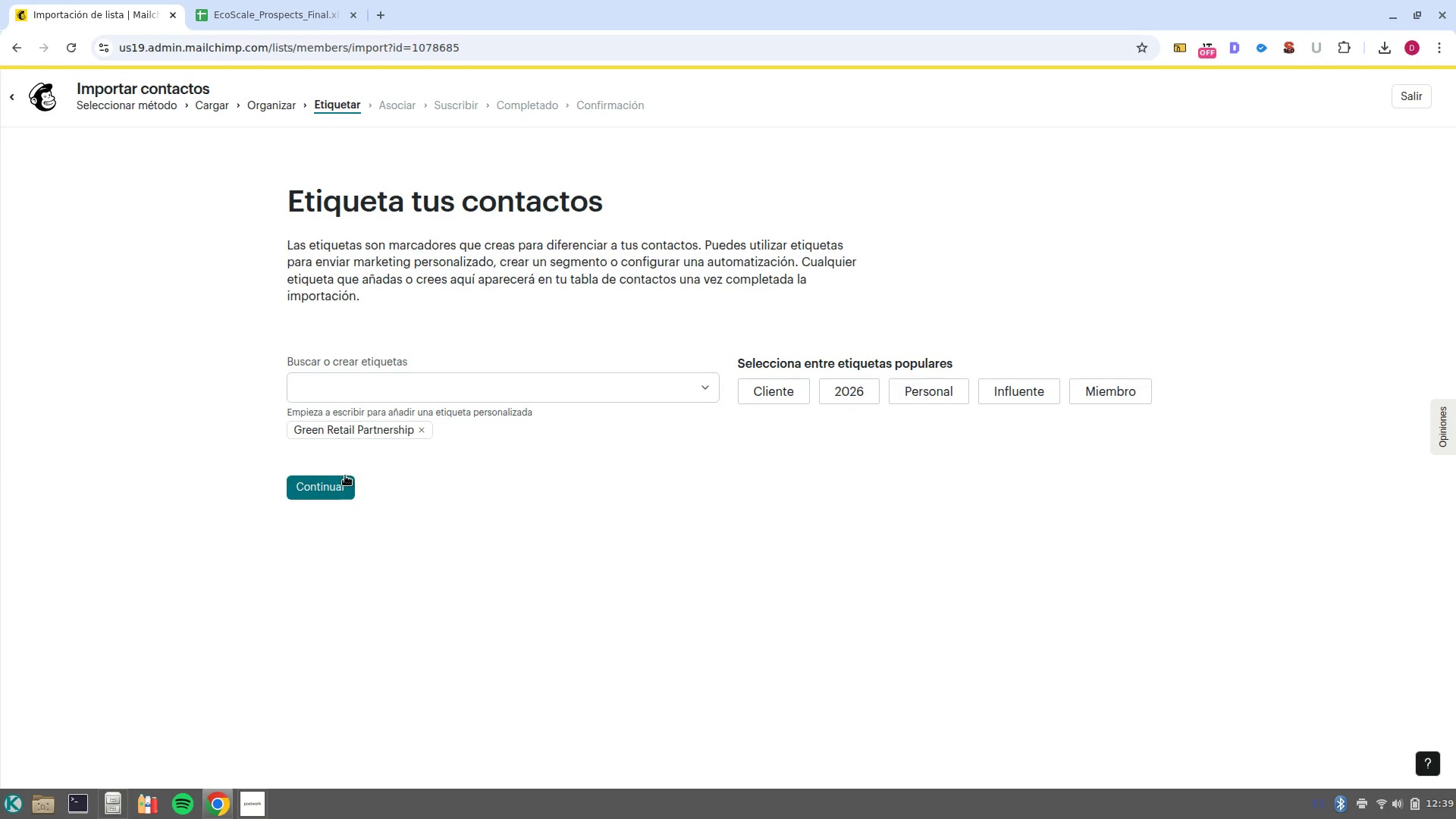 
left_click([342, 477])
 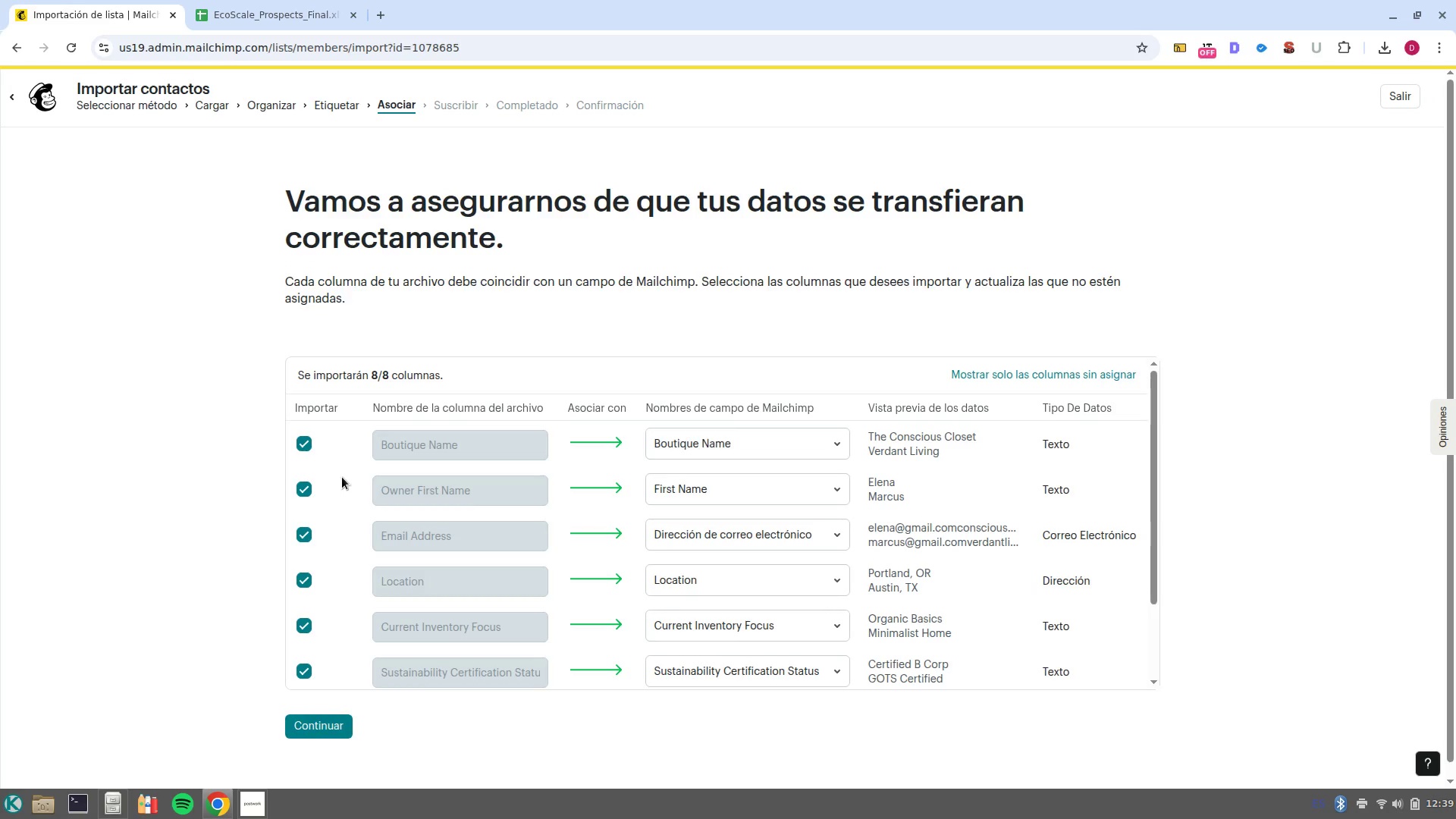 
scroll: coordinate [701, 566], scroll_direction: down, amount: 5.0
 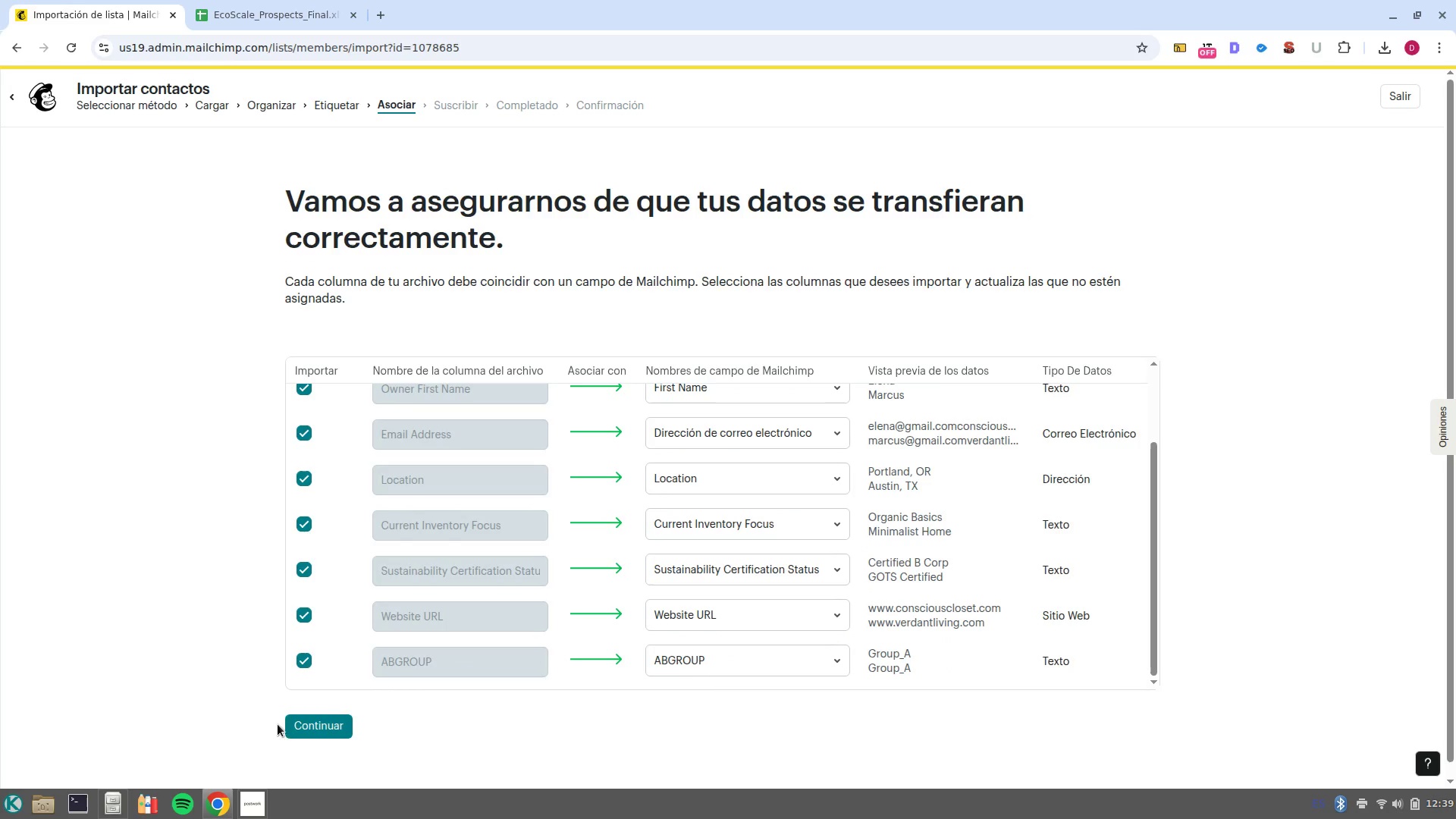 
left_click([284, 721])
 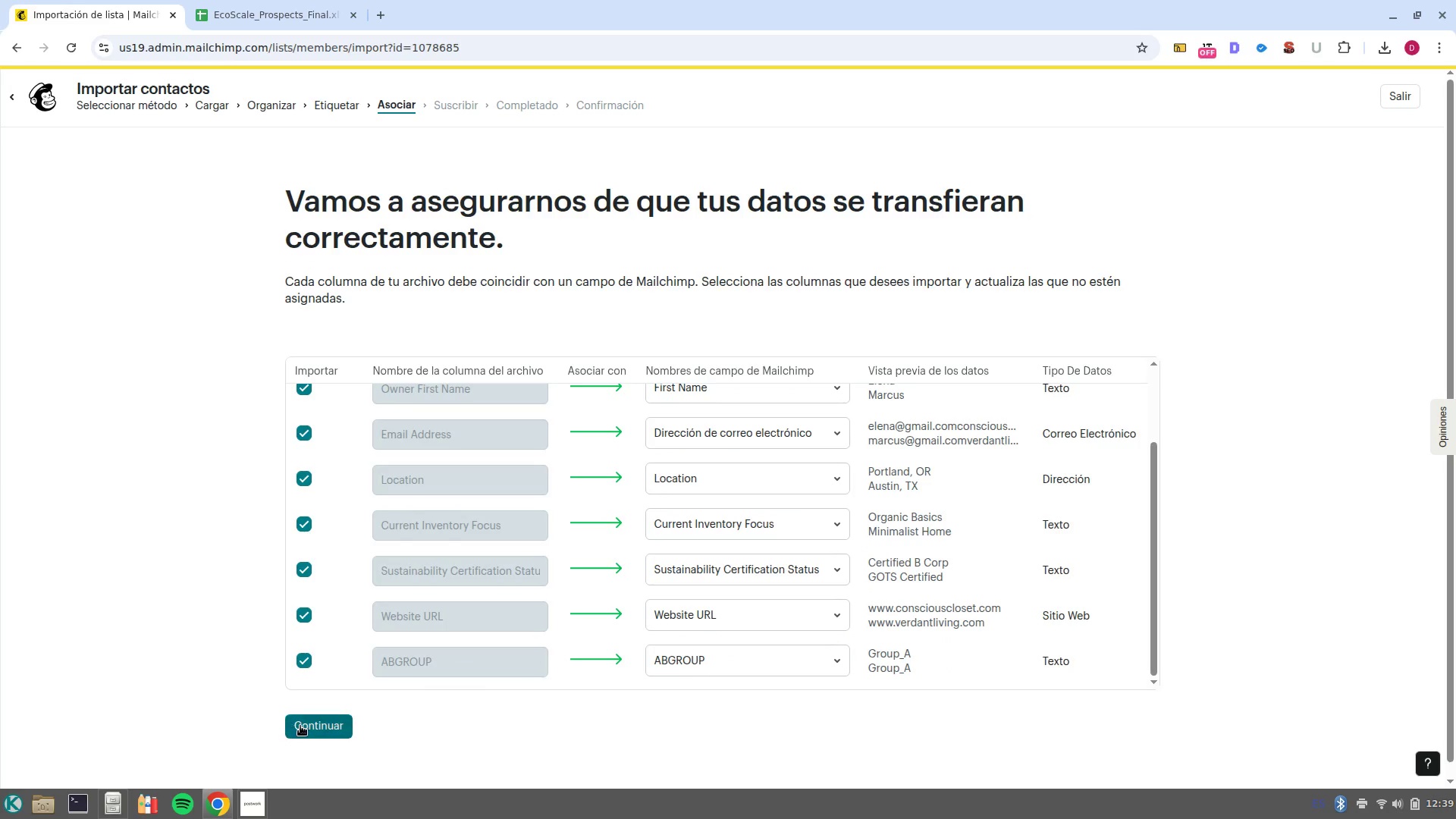 
left_click([300, 726])
 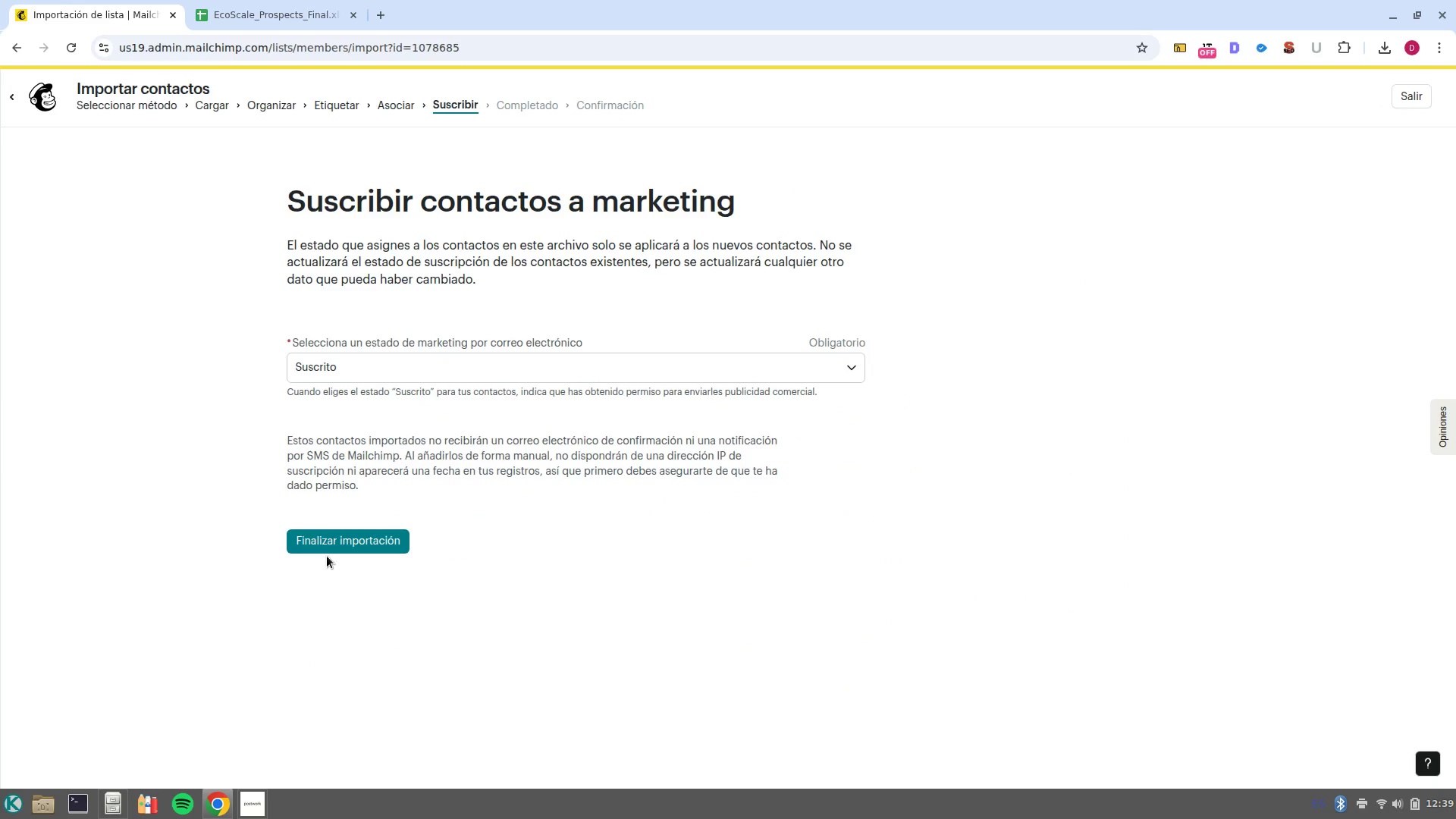 
left_click([335, 542])
 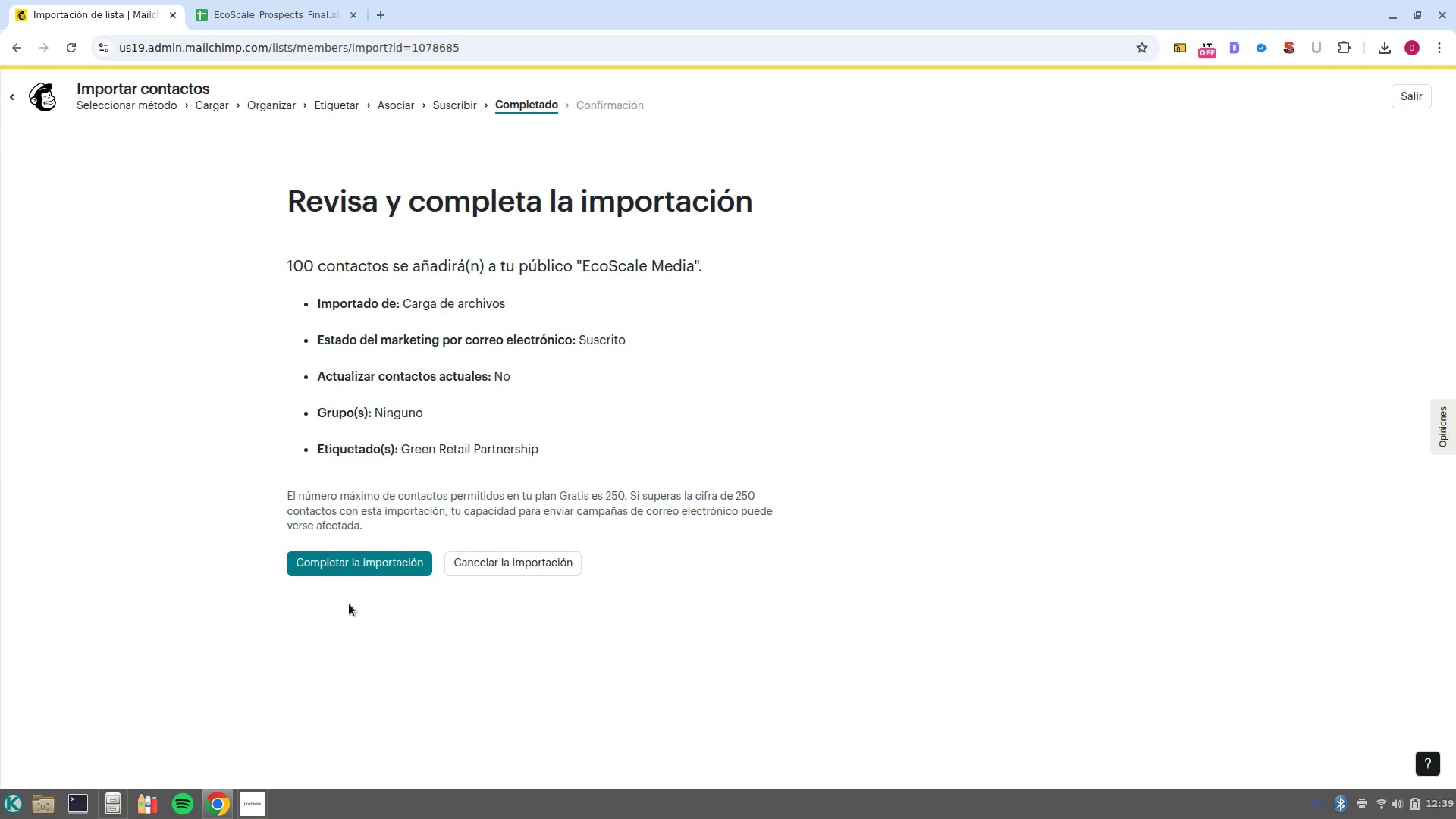 
left_click([343, 567])
 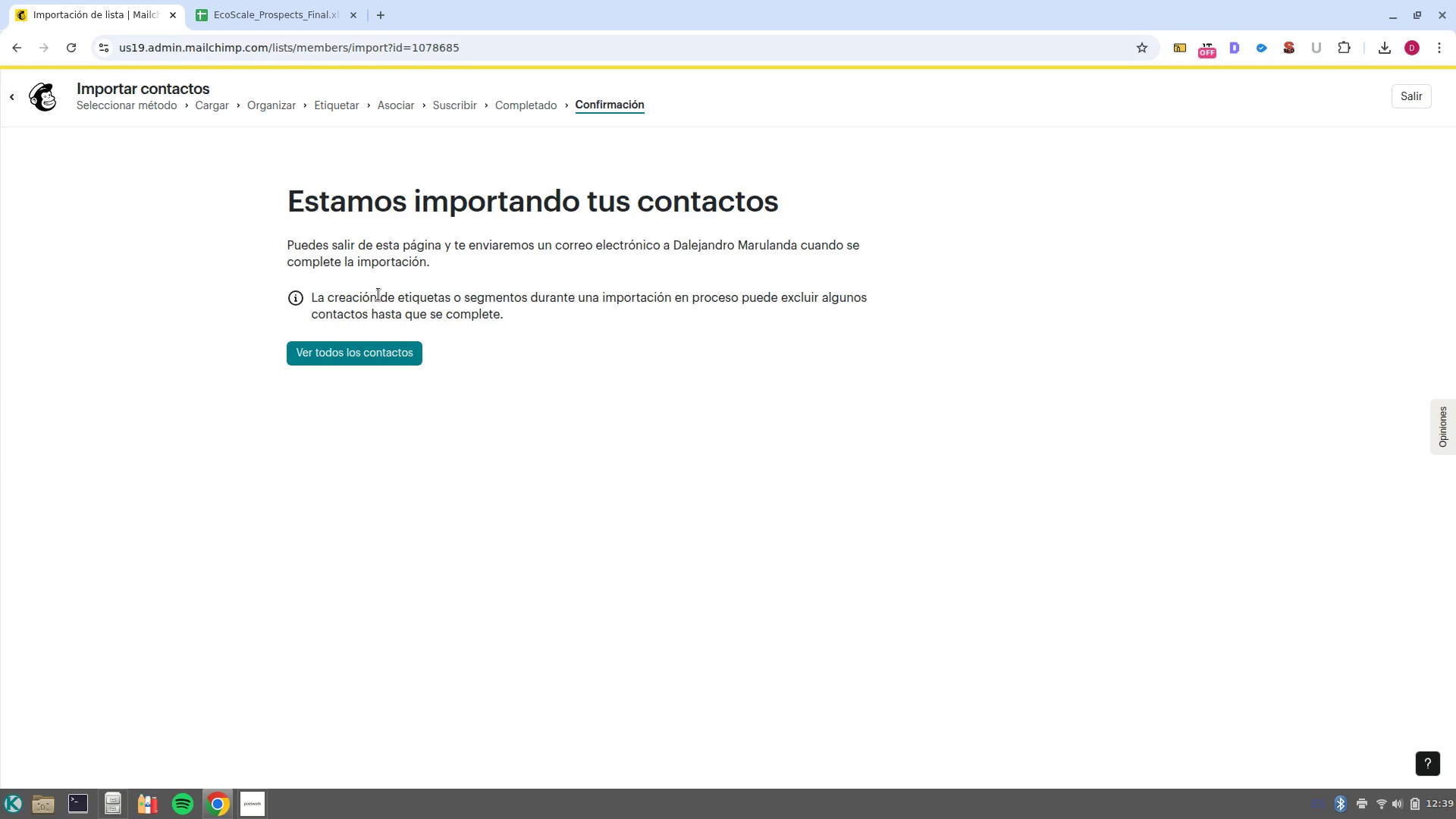 
left_click([384, 359])
 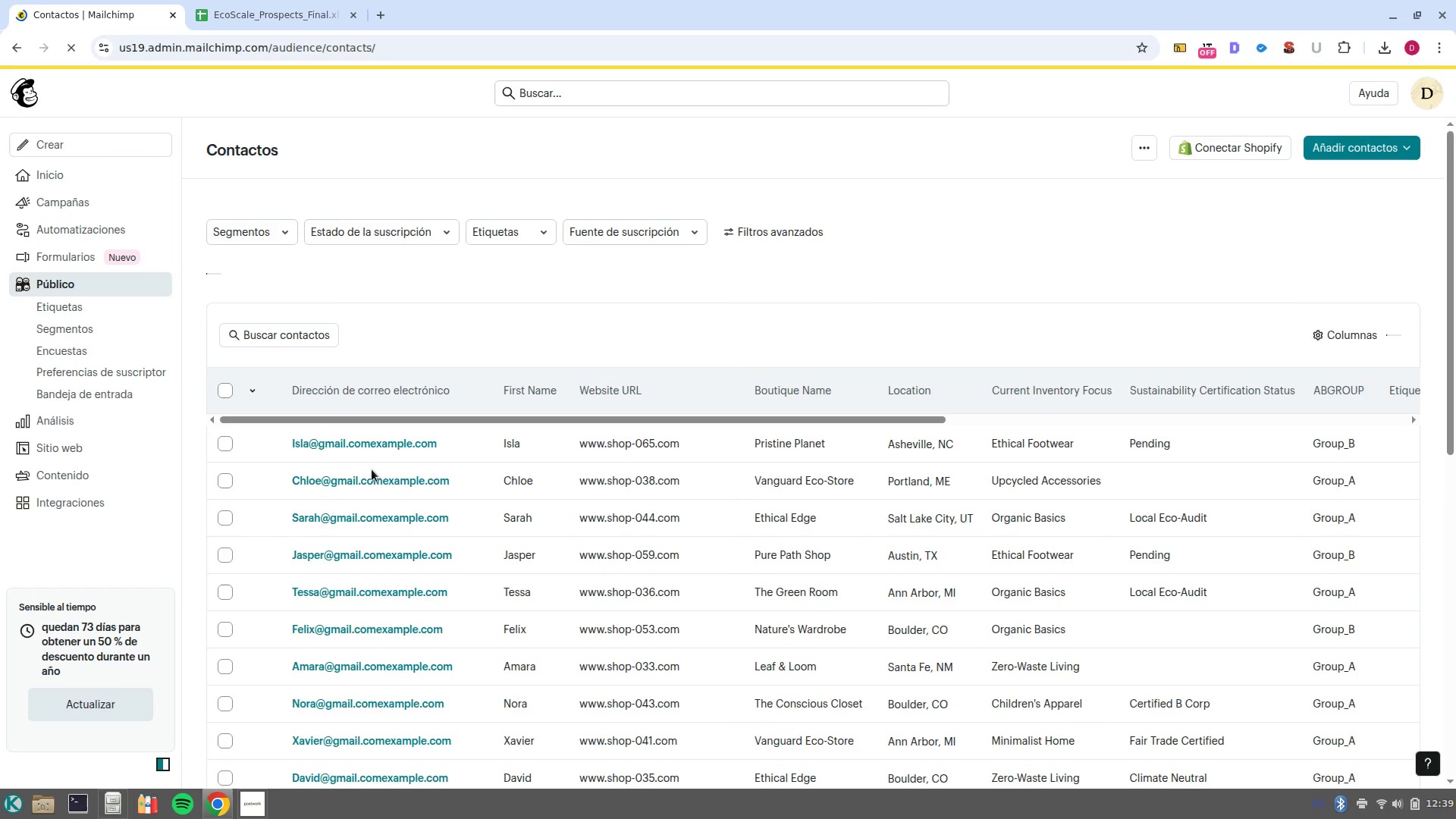 
wait(11.22)
 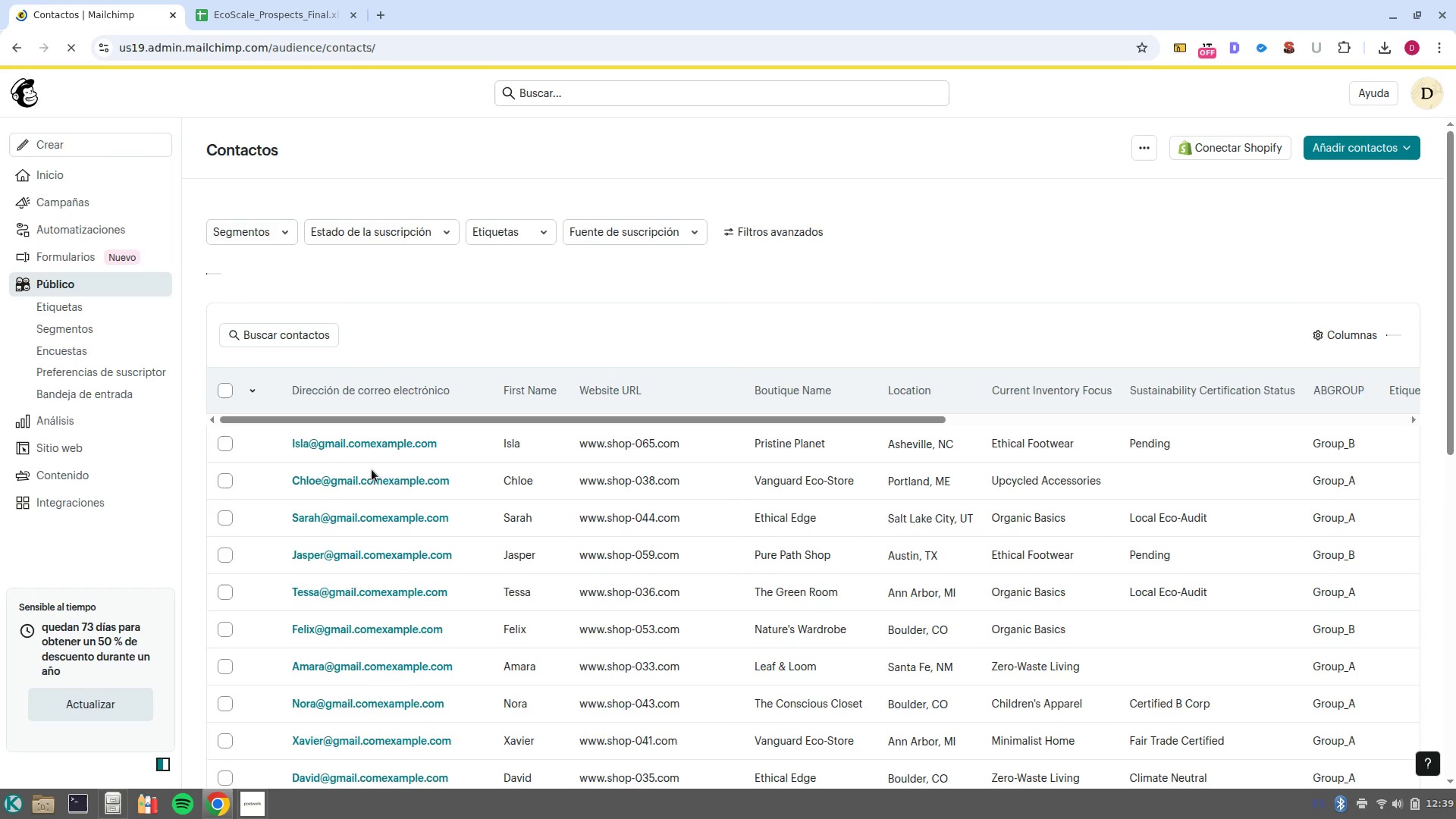 
scroll: coordinate [906, 521], scroll_direction: down, amount: 12.0
 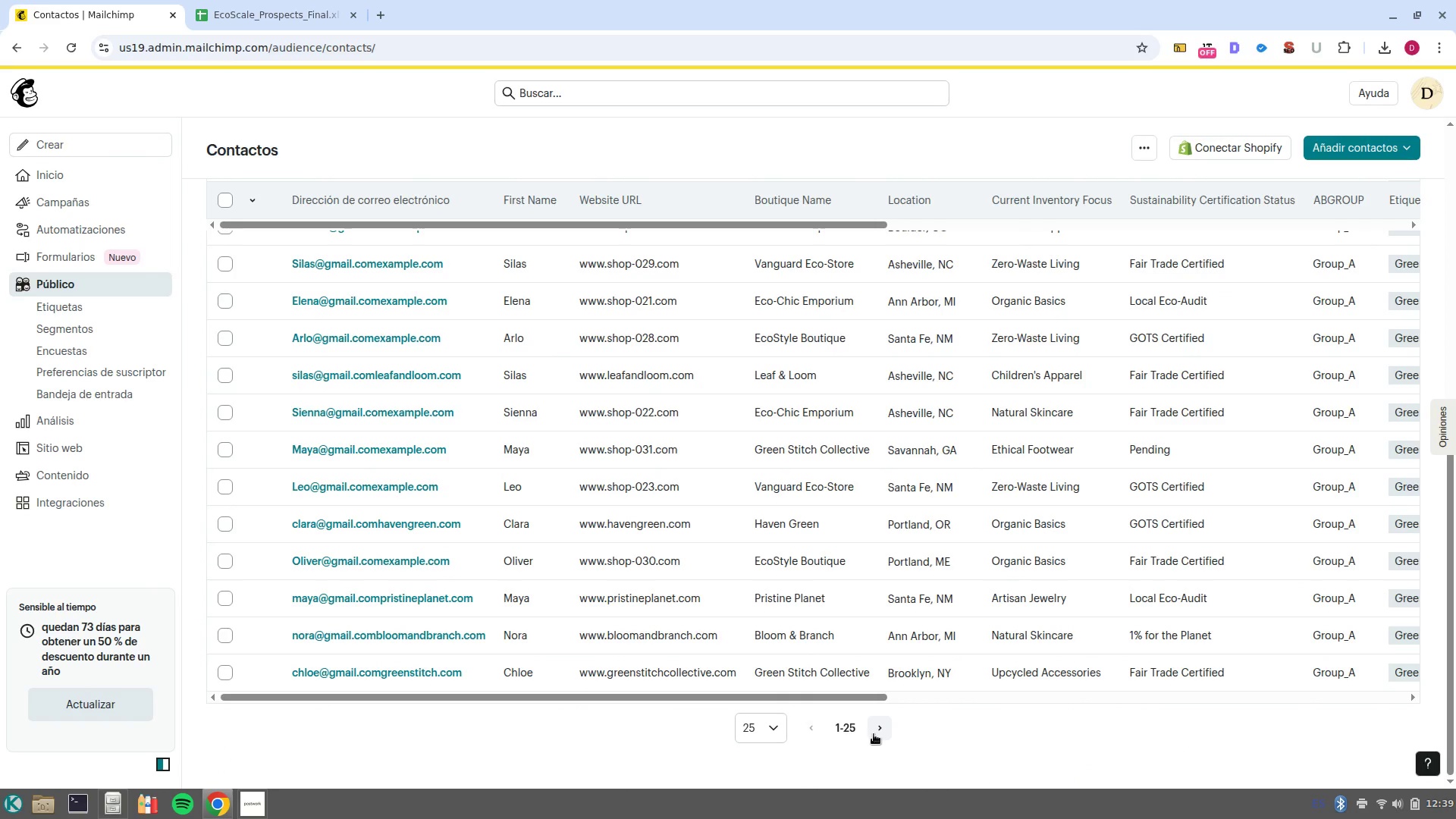 
left_click([874, 734])
 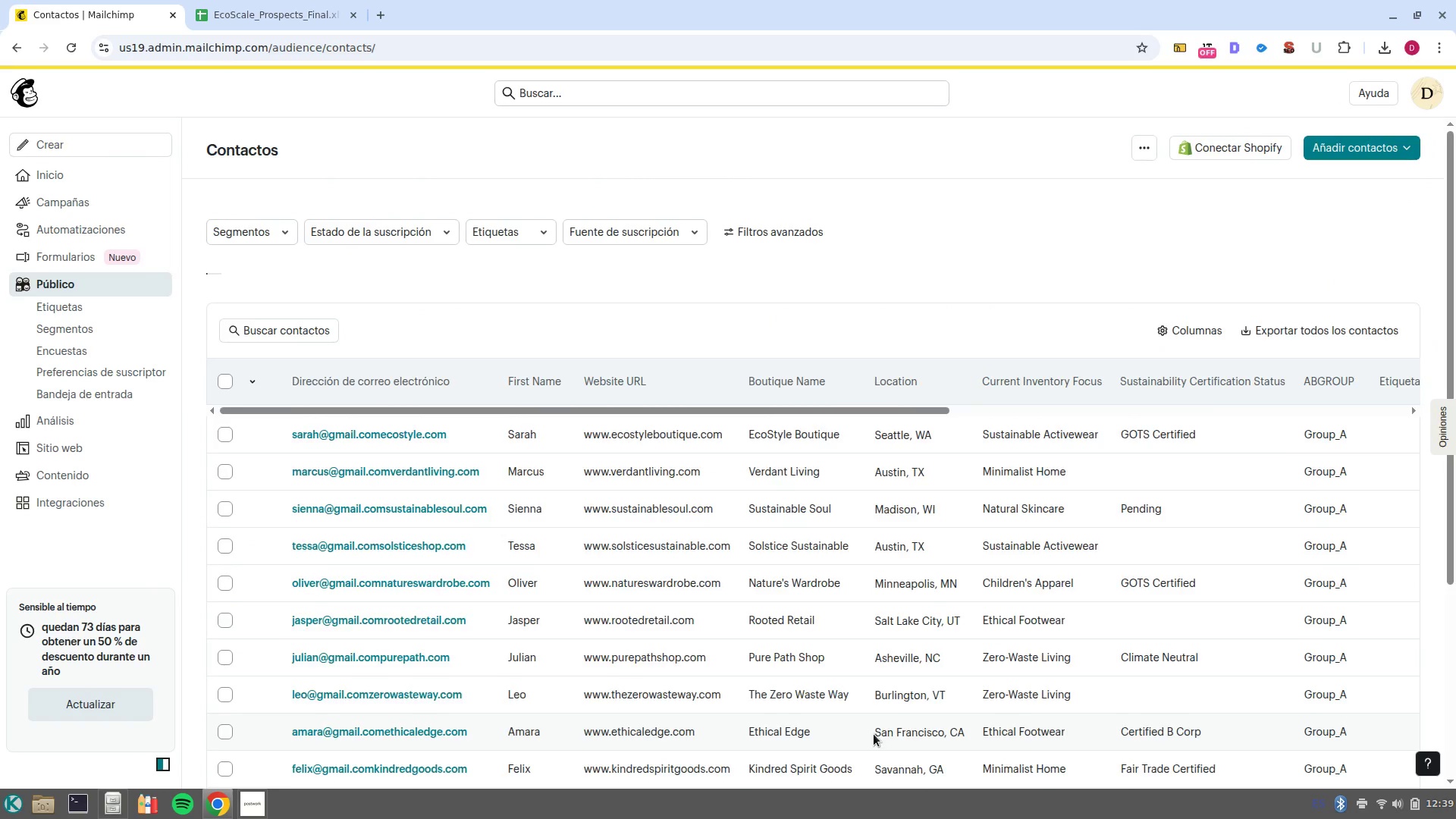 
scroll: coordinate [874, 733], scroll_direction: down, amount: 1.0
 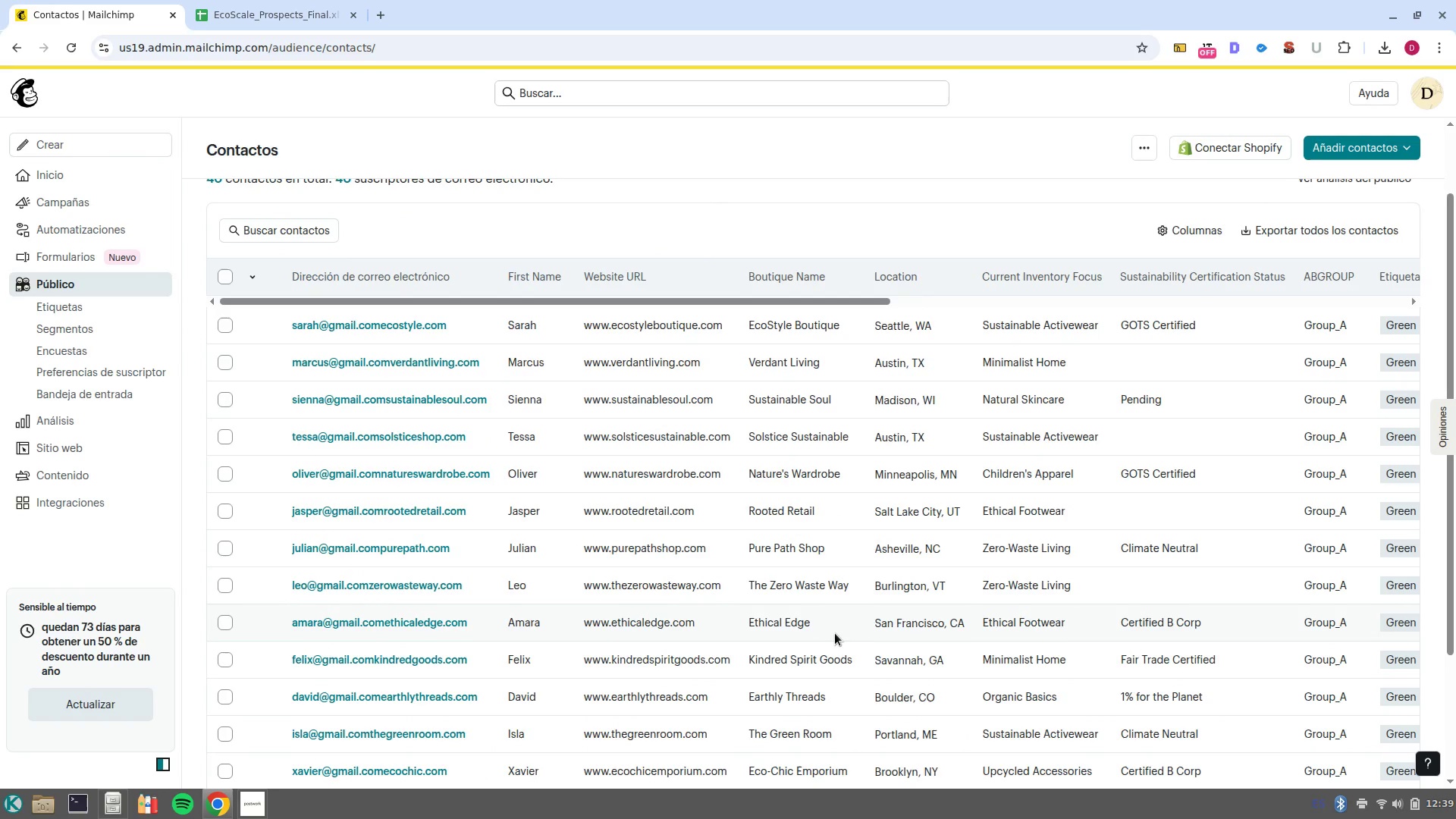 
scroll: coordinate [835, 633], scroll_direction: up, amount: 3.0
 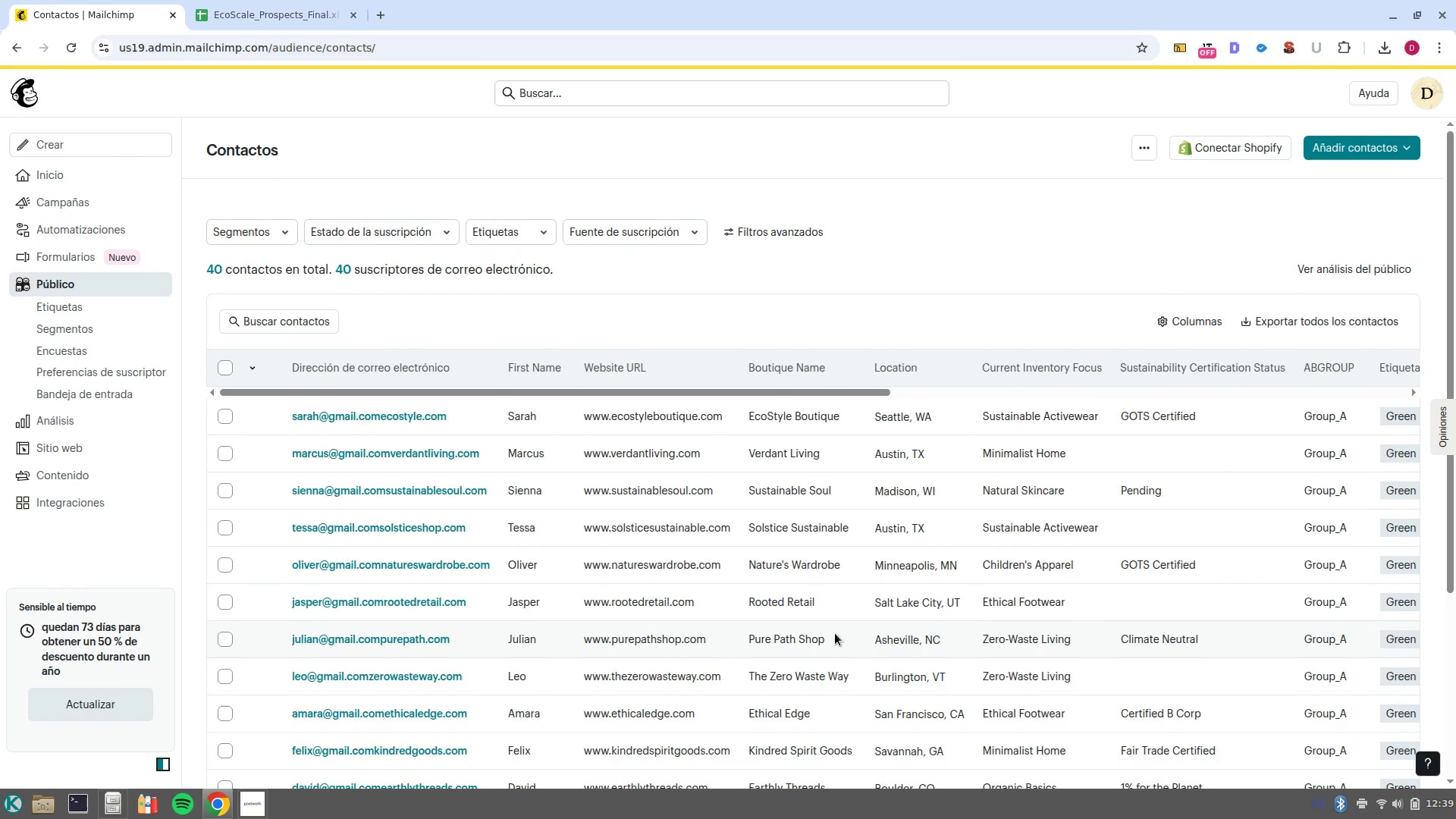 
scroll: coordinate [835, 633], scroll_direction: down, amount: 4.0
 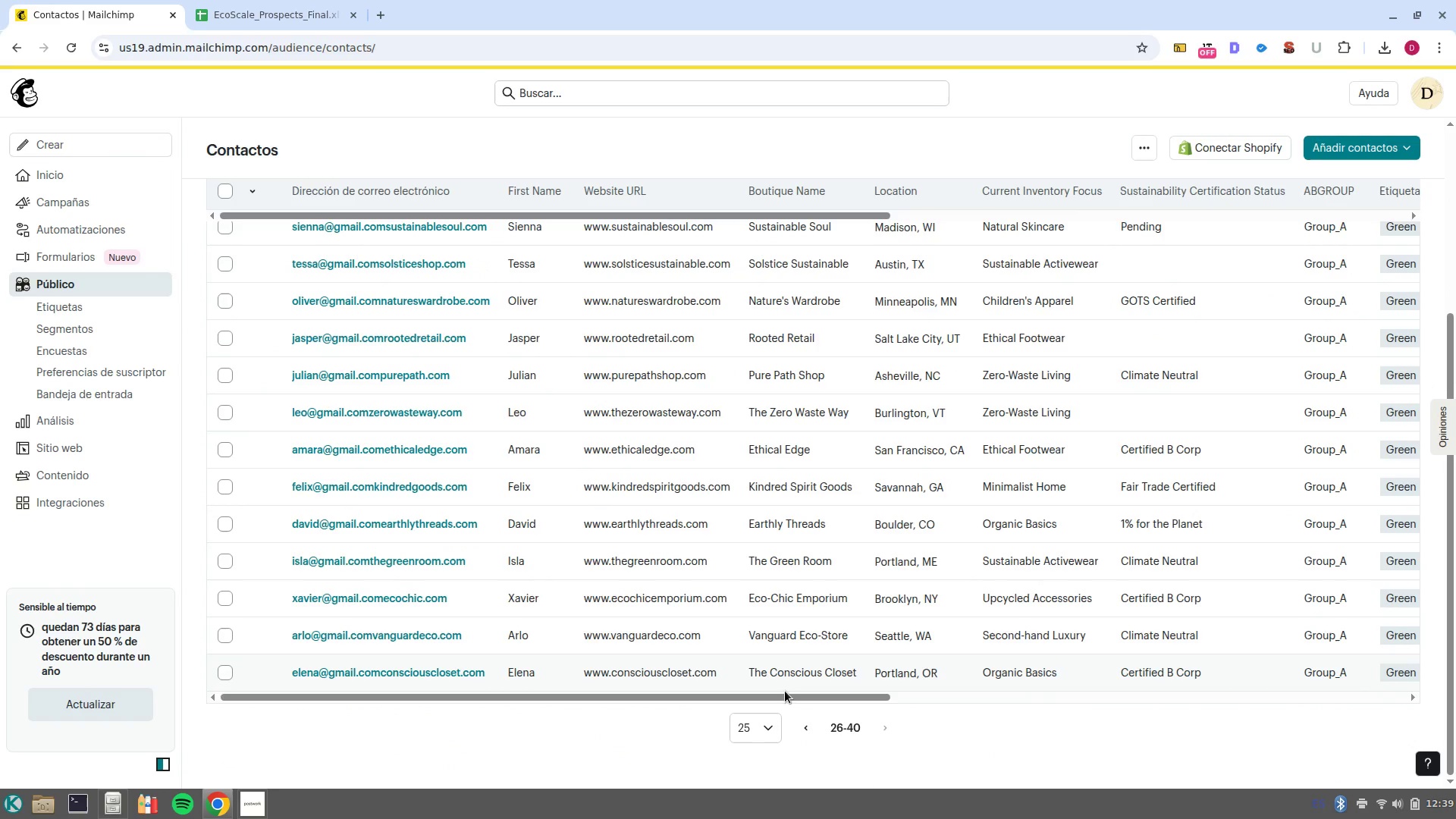 
left_click_drag(start_coordinate=[789, 695], to_coordinate=[979, 687])
 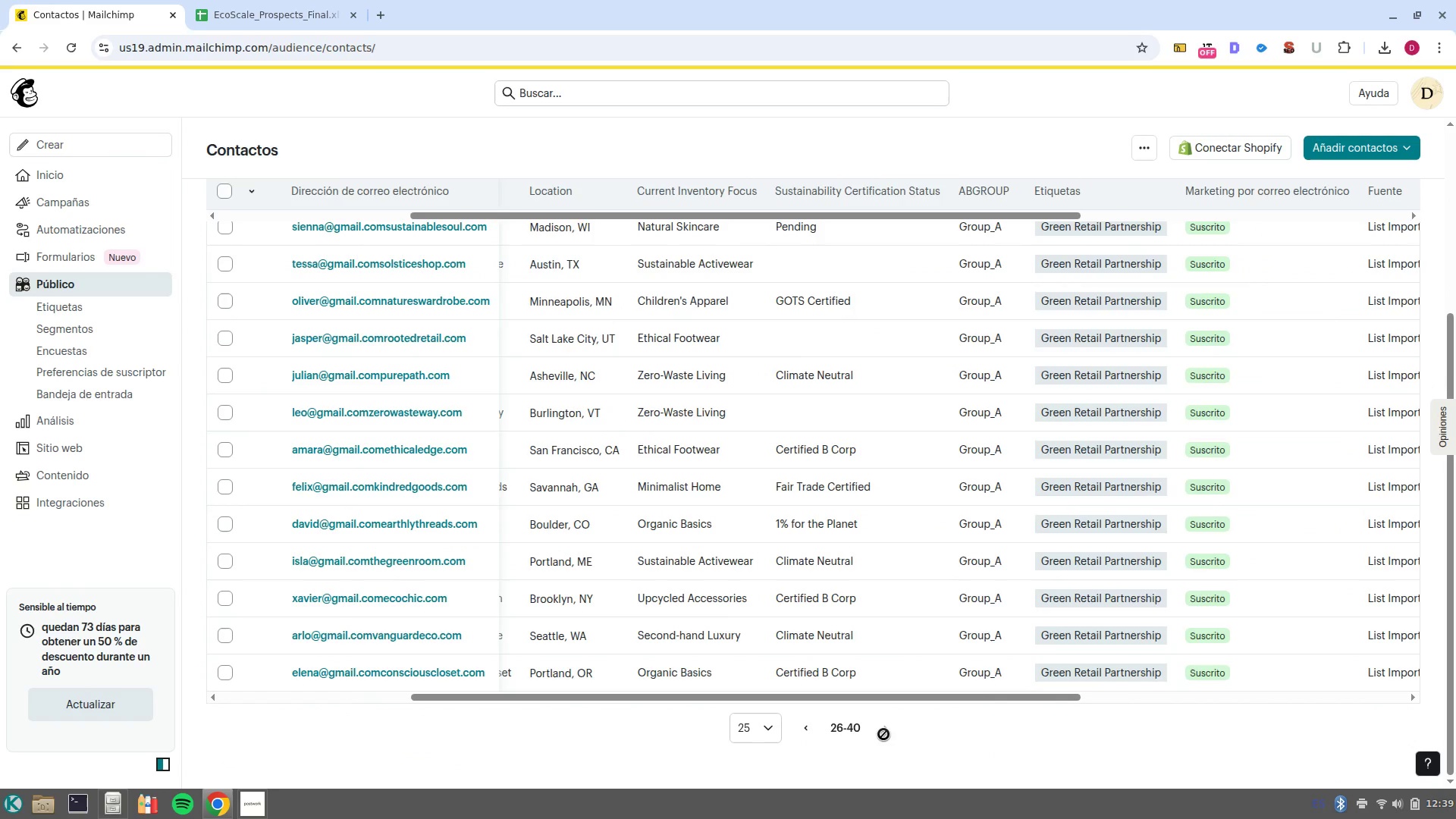 
left_click([883, 734])
 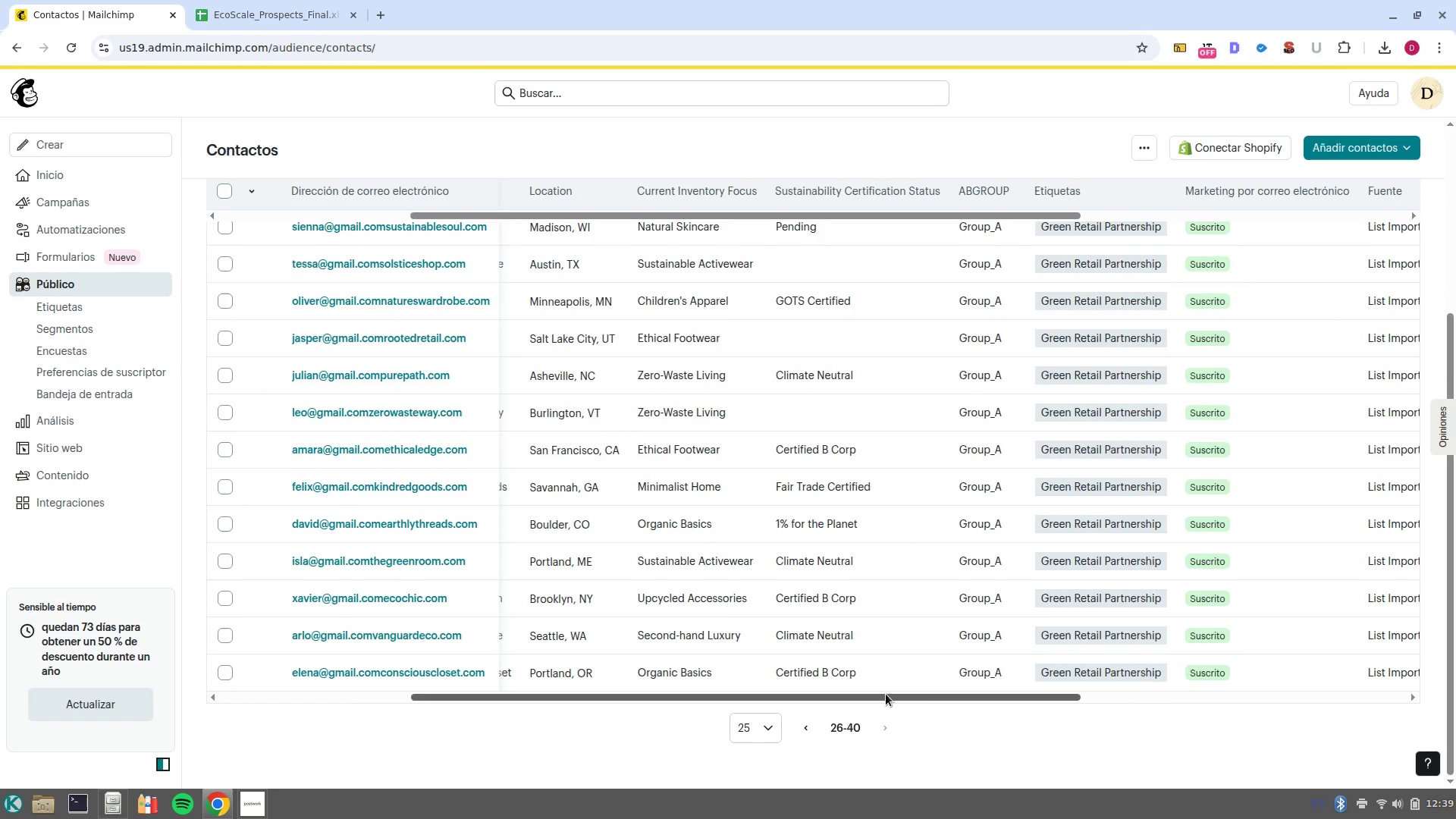 
left_click_drag(start_coordinate=[886, 694], to_coordinate=[494, 635])
 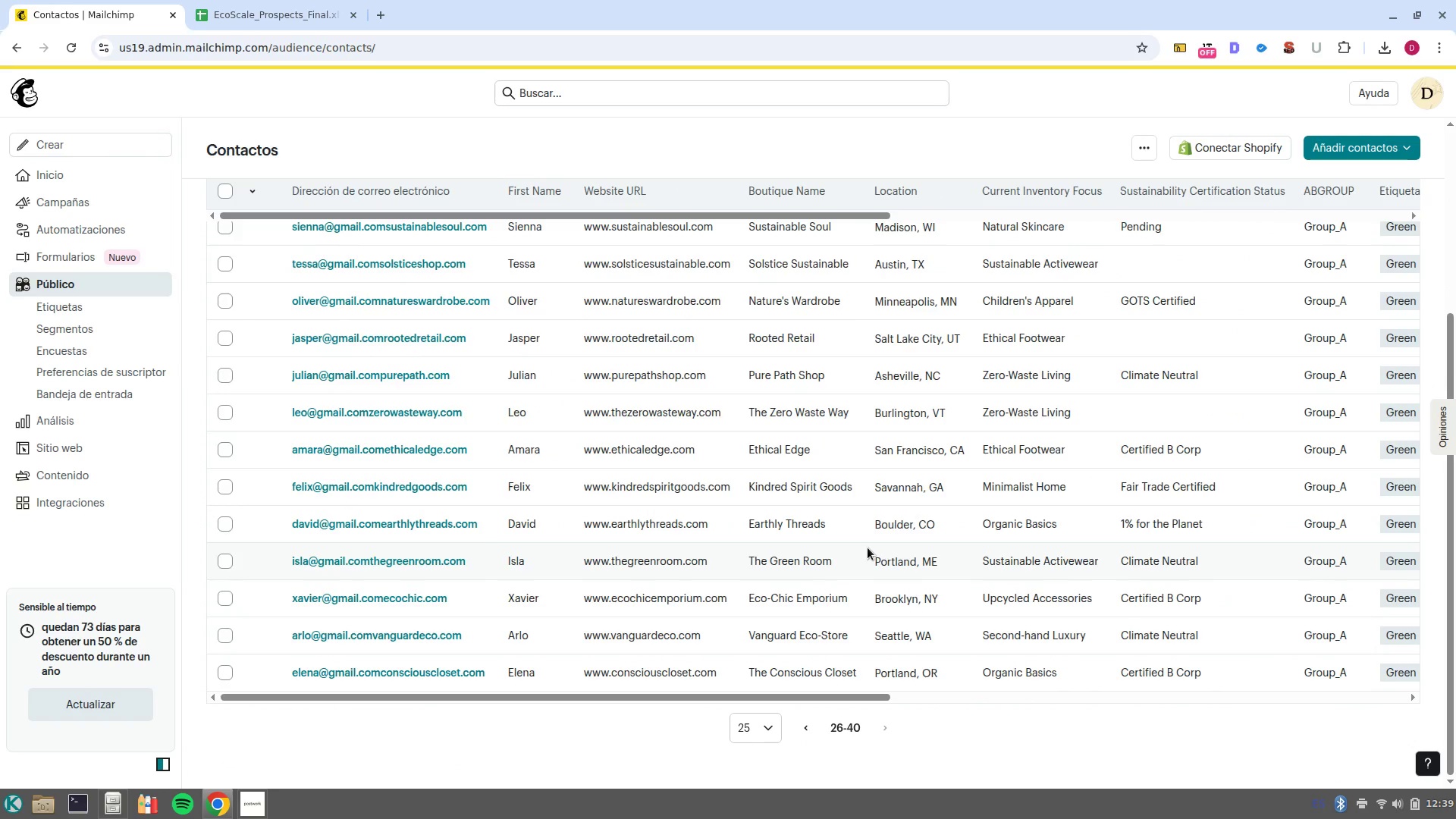 
scroll: coordinate [868, 548], scroll_direction: up, amount: 5.0
 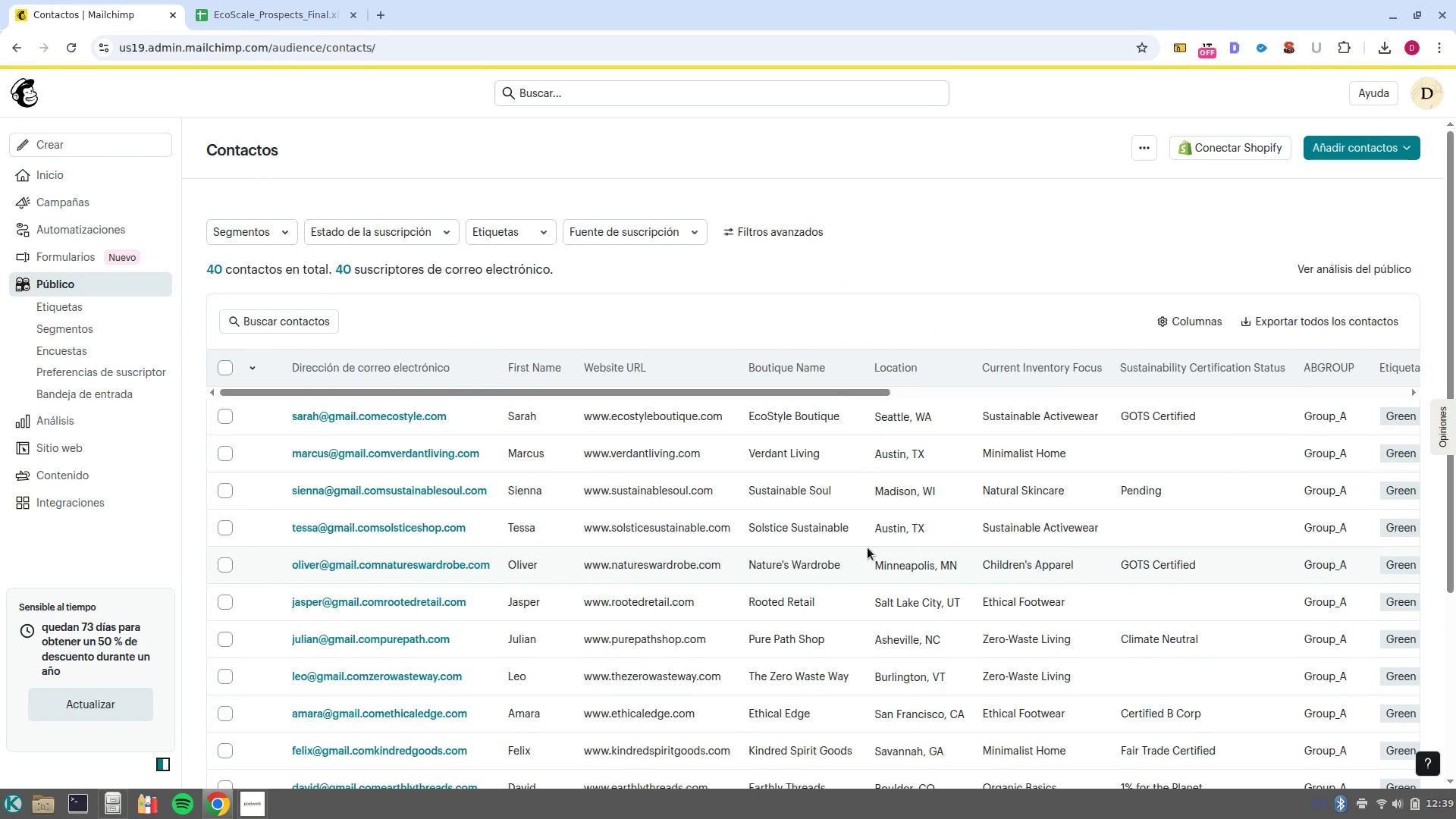 
scroll: coordinate [868, 548], scroll_direction: down, amount: 5.0
 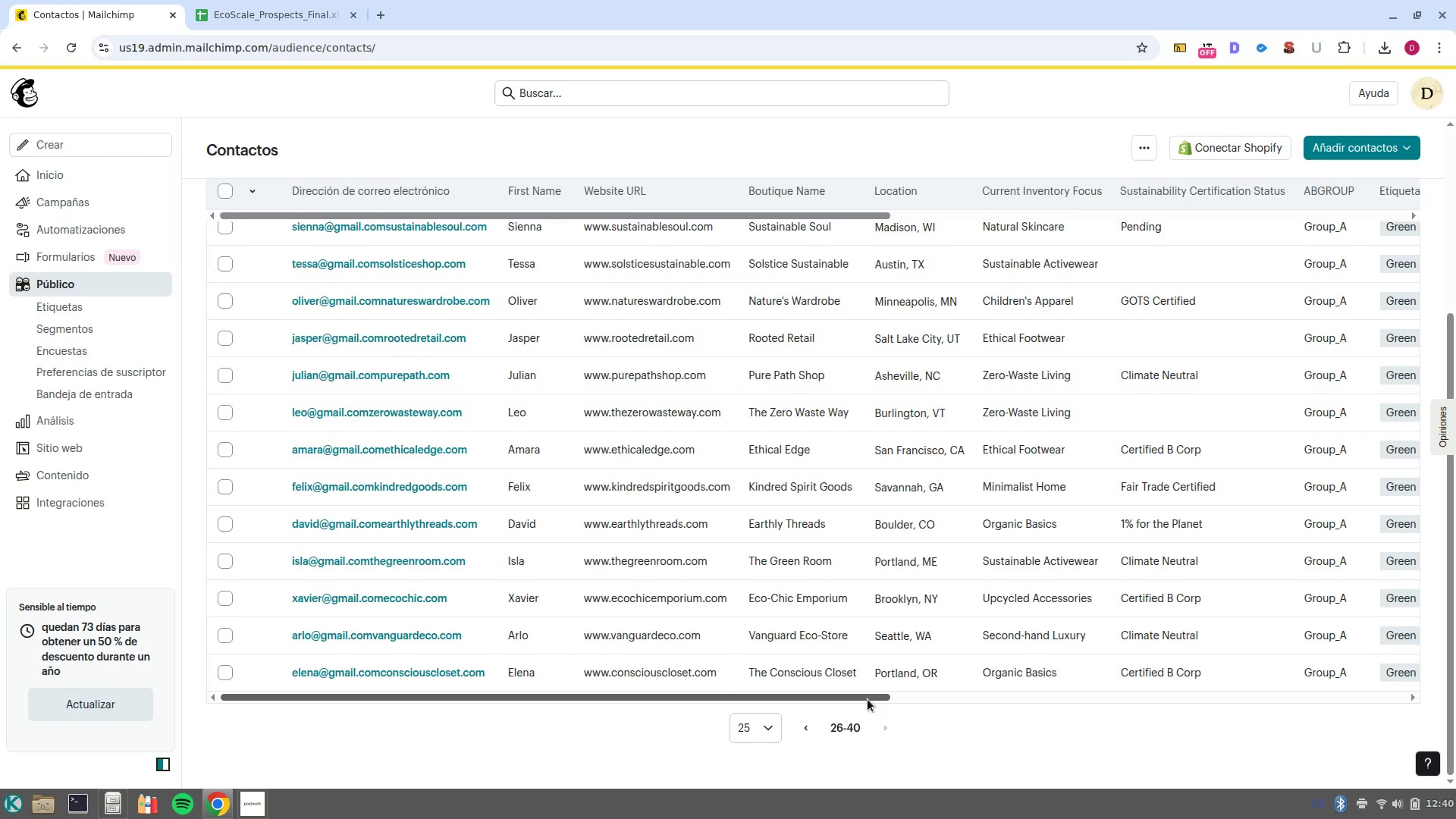 
left_click_drag(start_coordinate=[868, 699], to_coordinate=[1241, 686])
 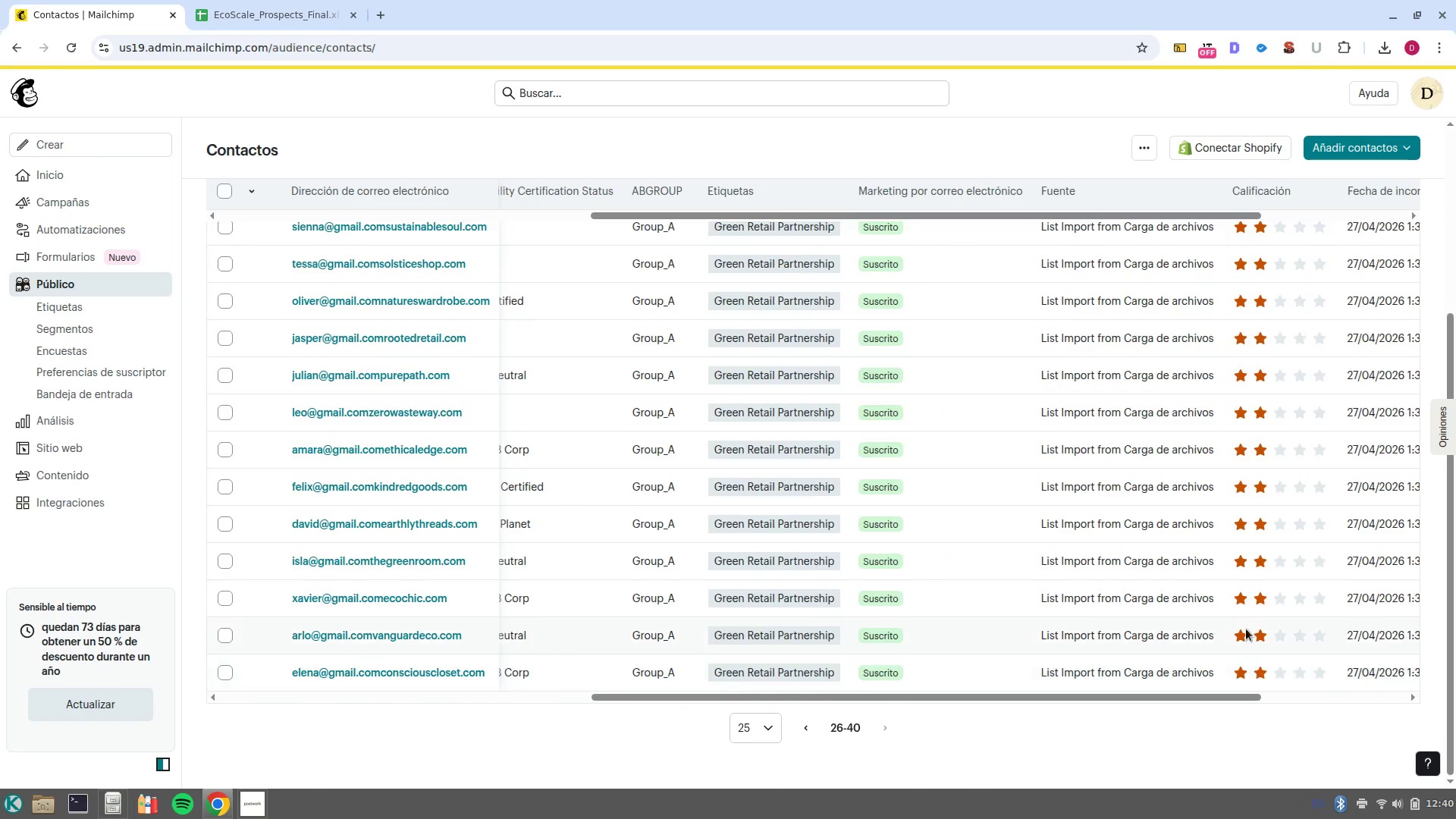 
scroll: coordinate [1246, 629], scroll_direction: down, amount: 5.0
 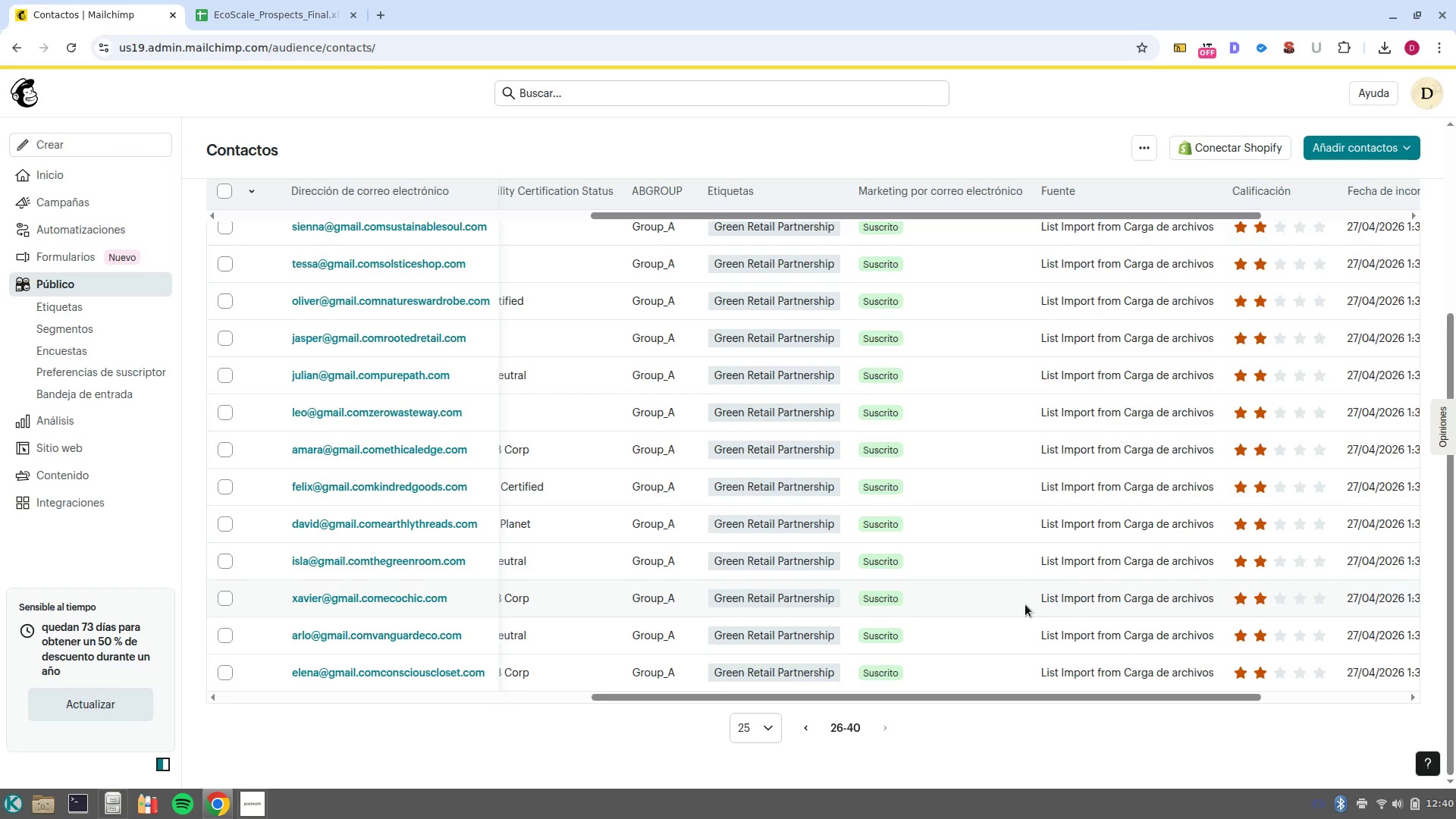 
wait(56.61)
 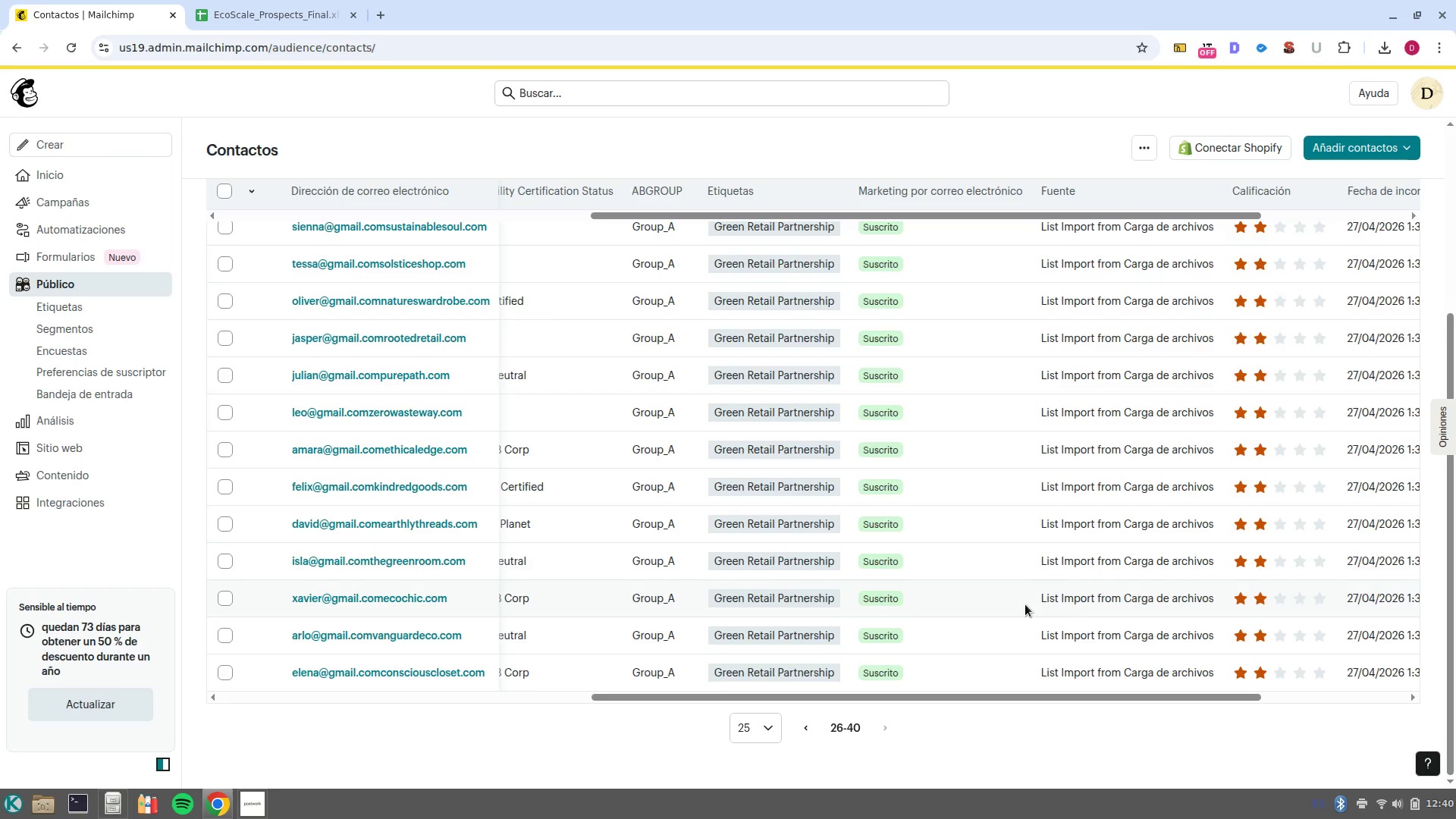 
left_click([247, 808])